 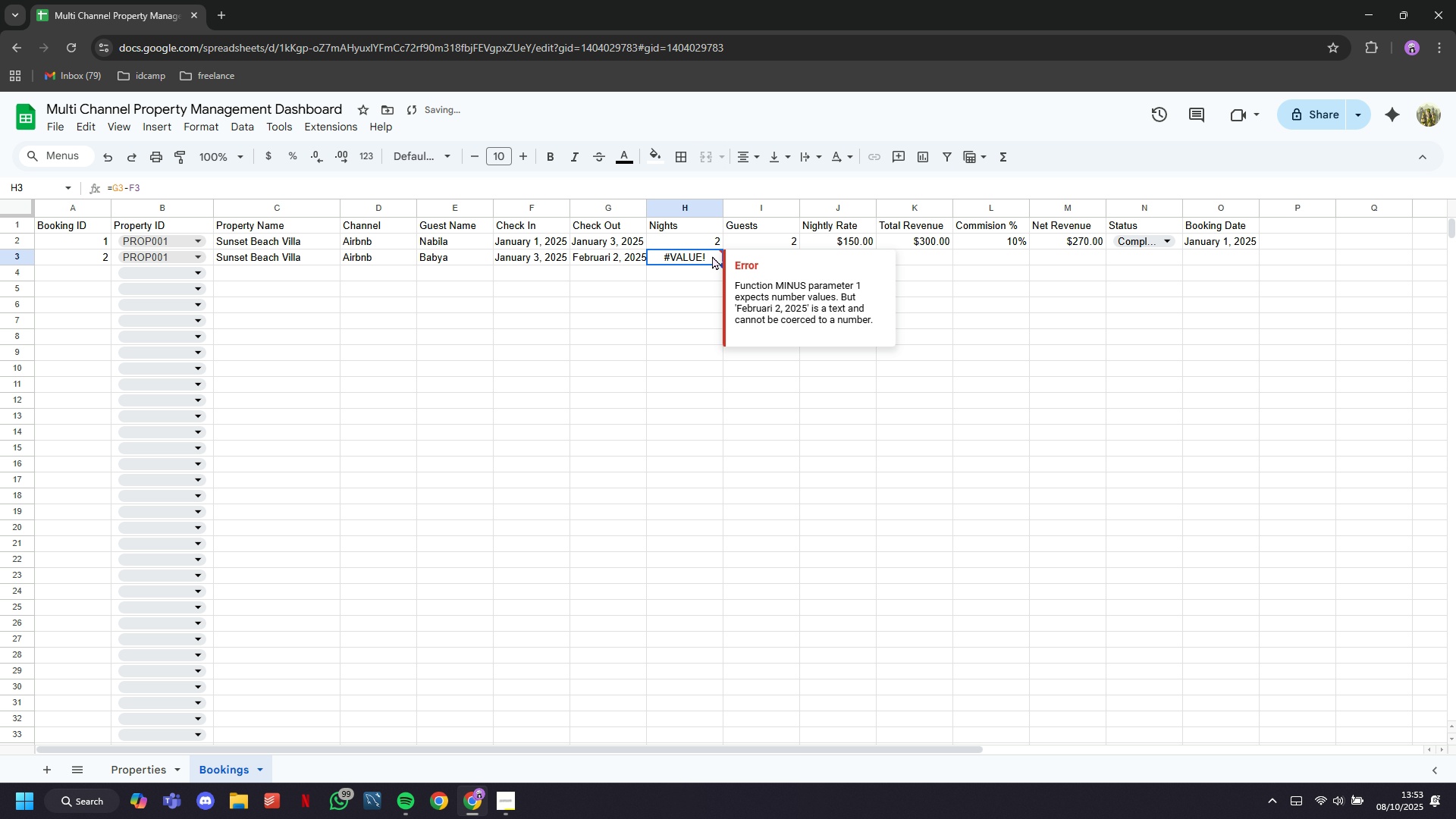 
double_click([712, 256])
 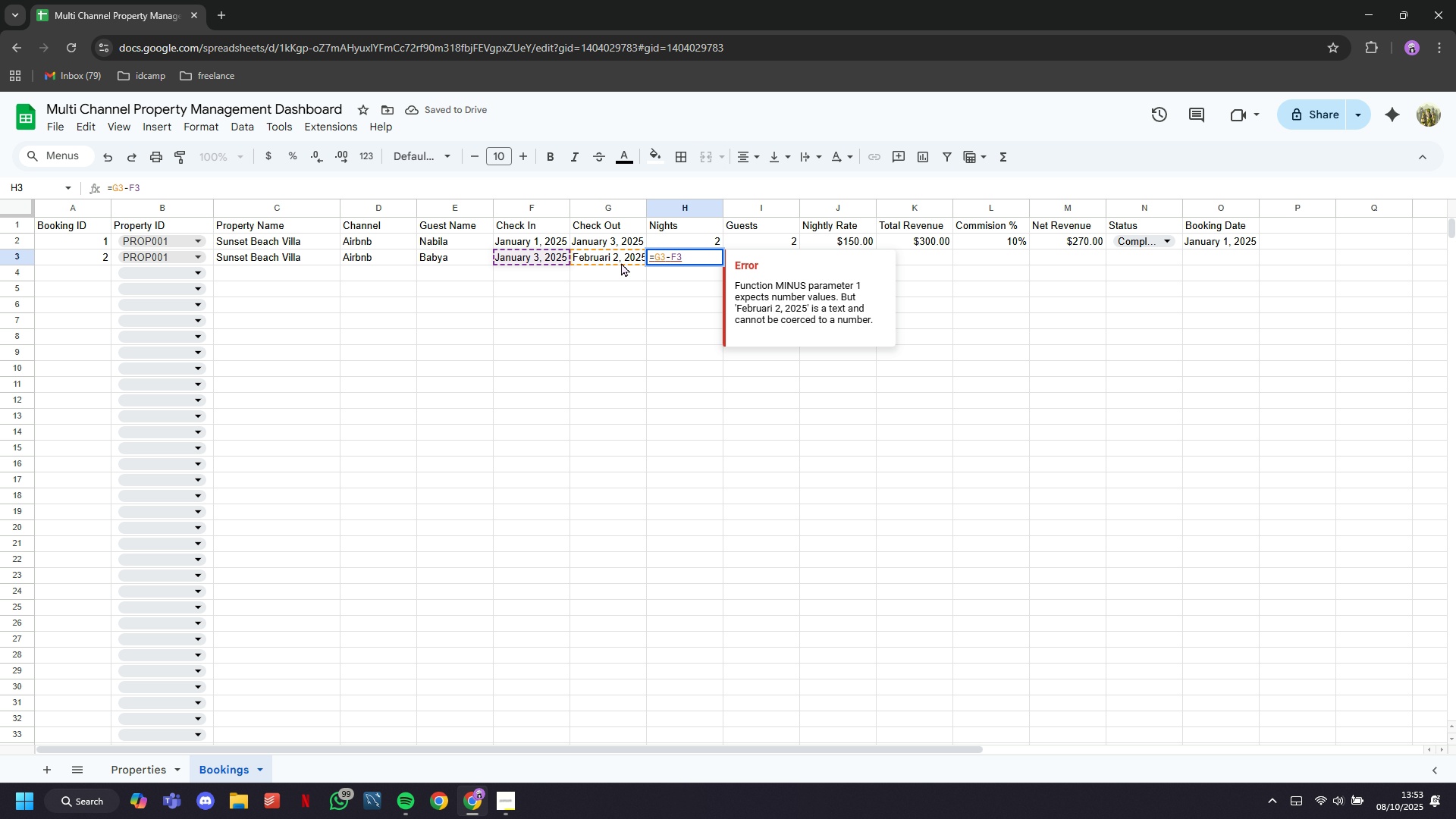 
double_click([601, 256])
 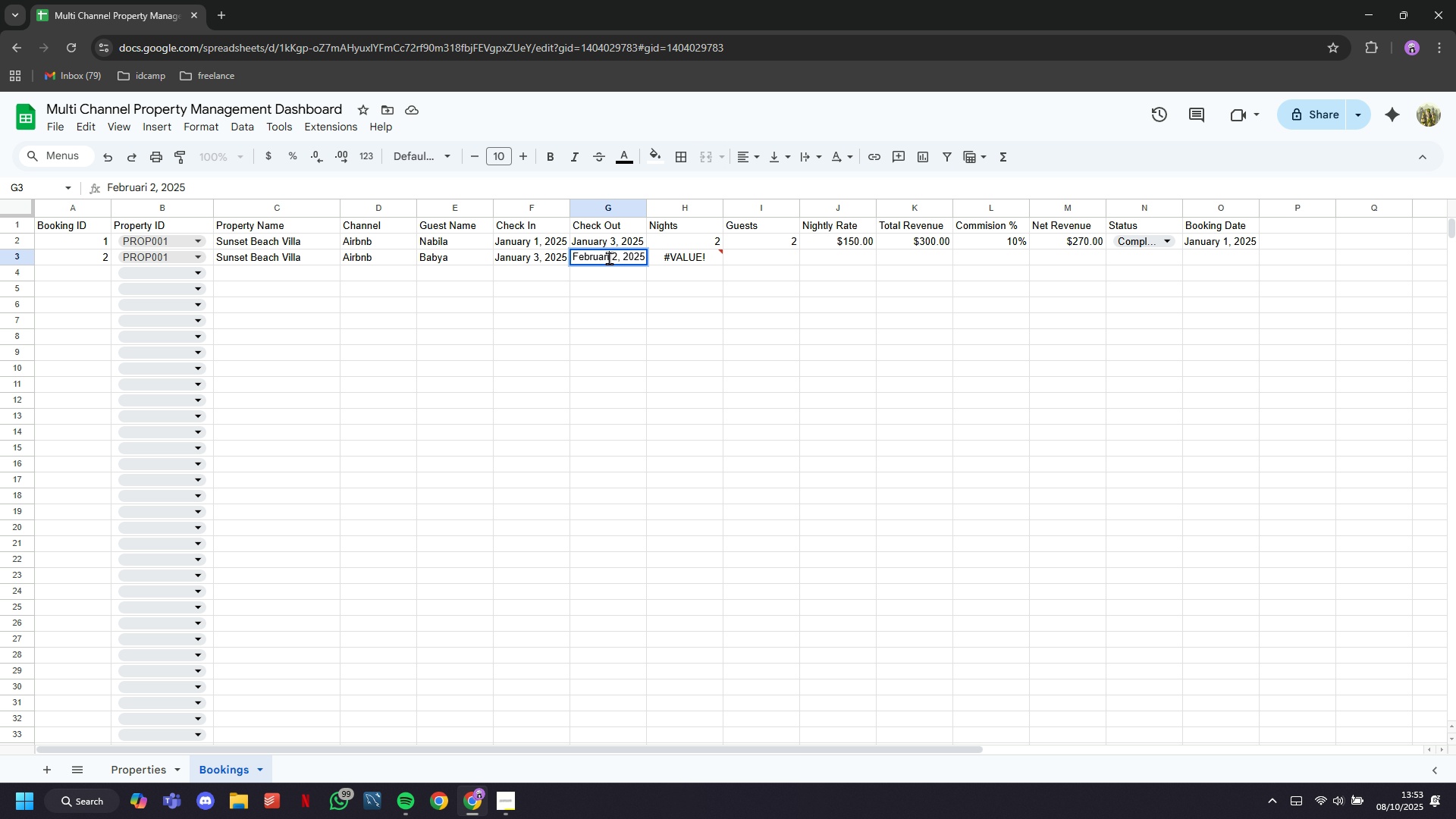 
left_click([609, 258])
 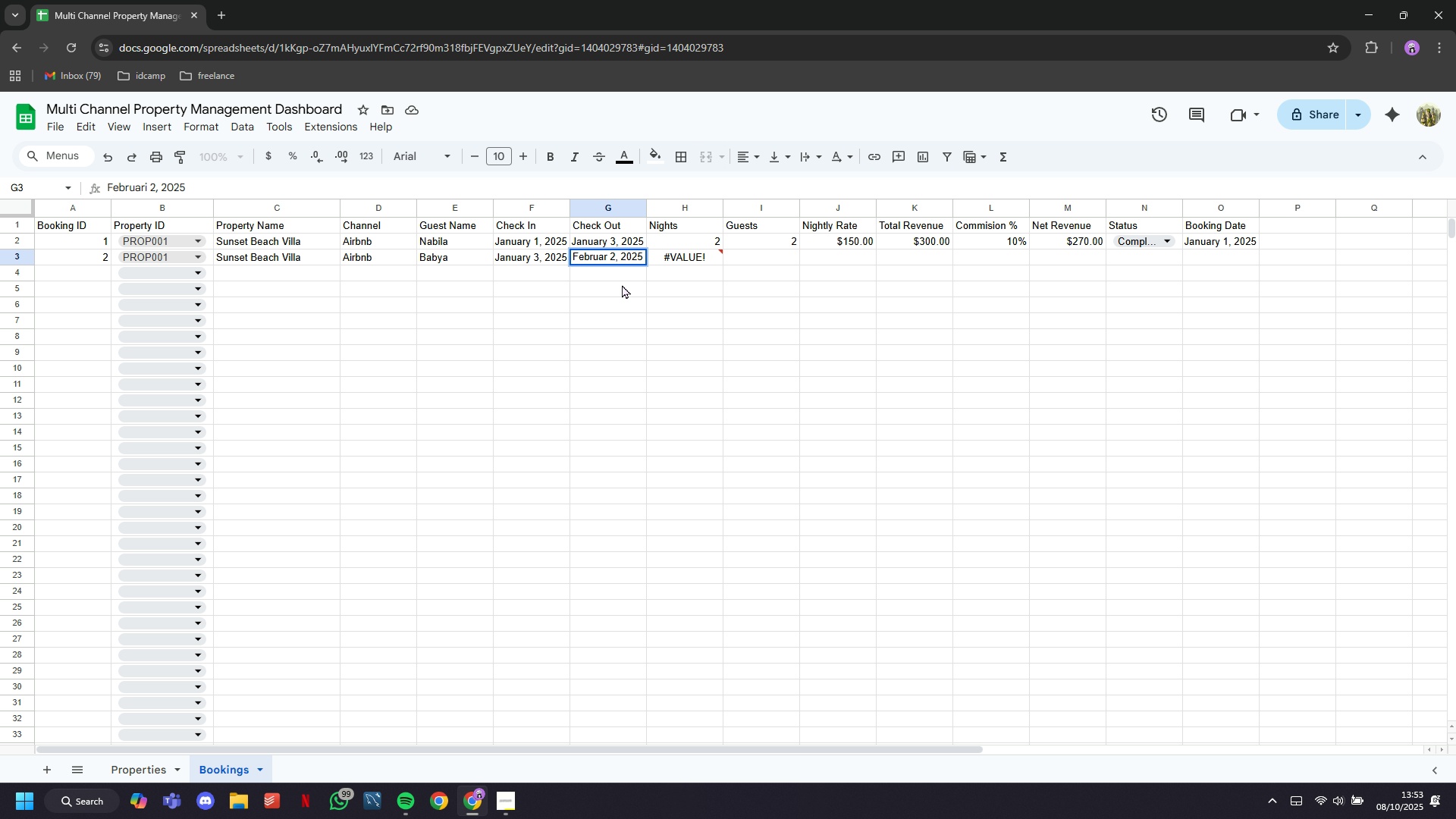 
key(Backspace)
 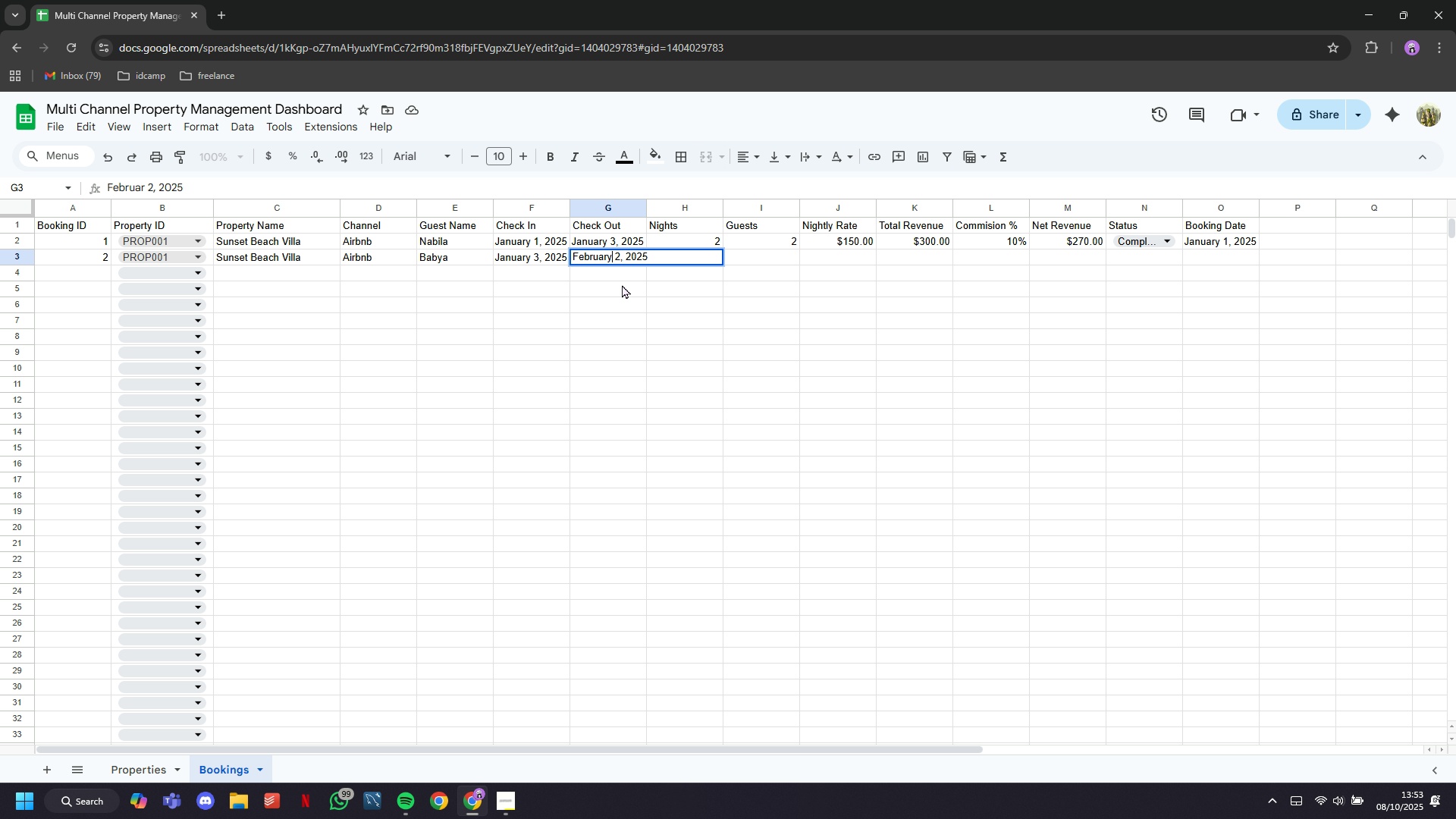 
key(Y)
 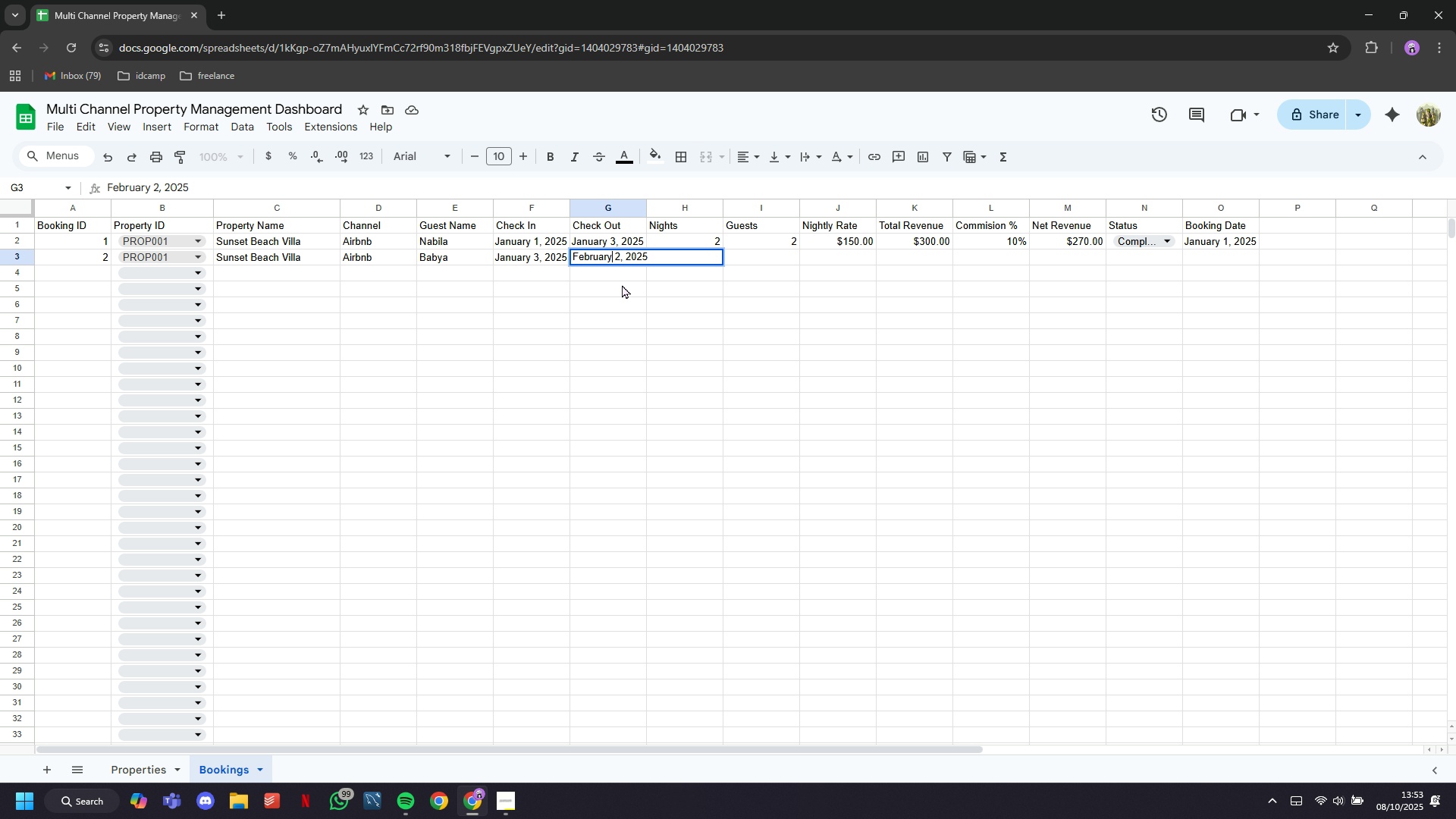 
key(Enter)
 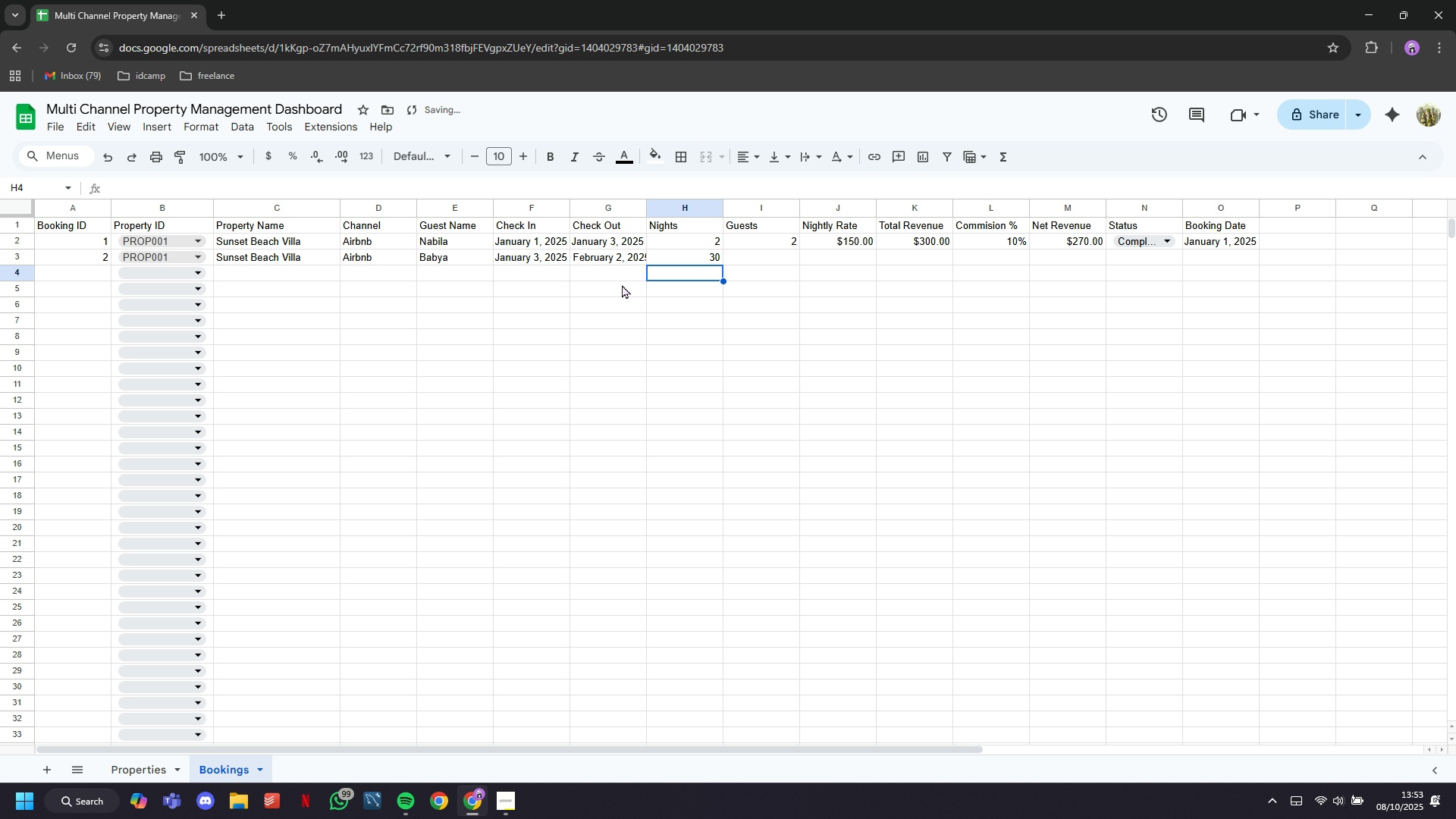 
key(Shift+ShiftRight)
 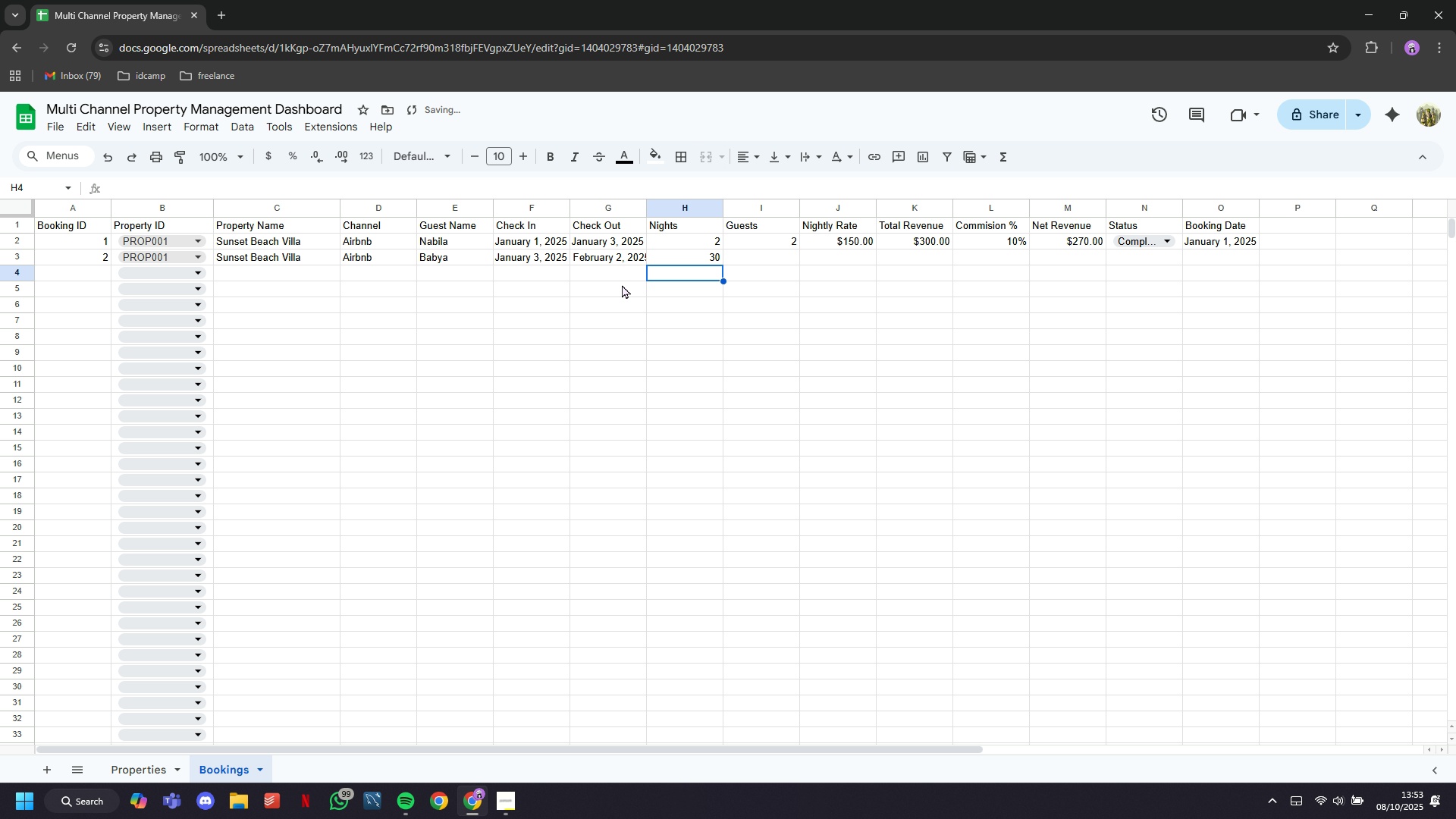 
key(ArrowRight)
 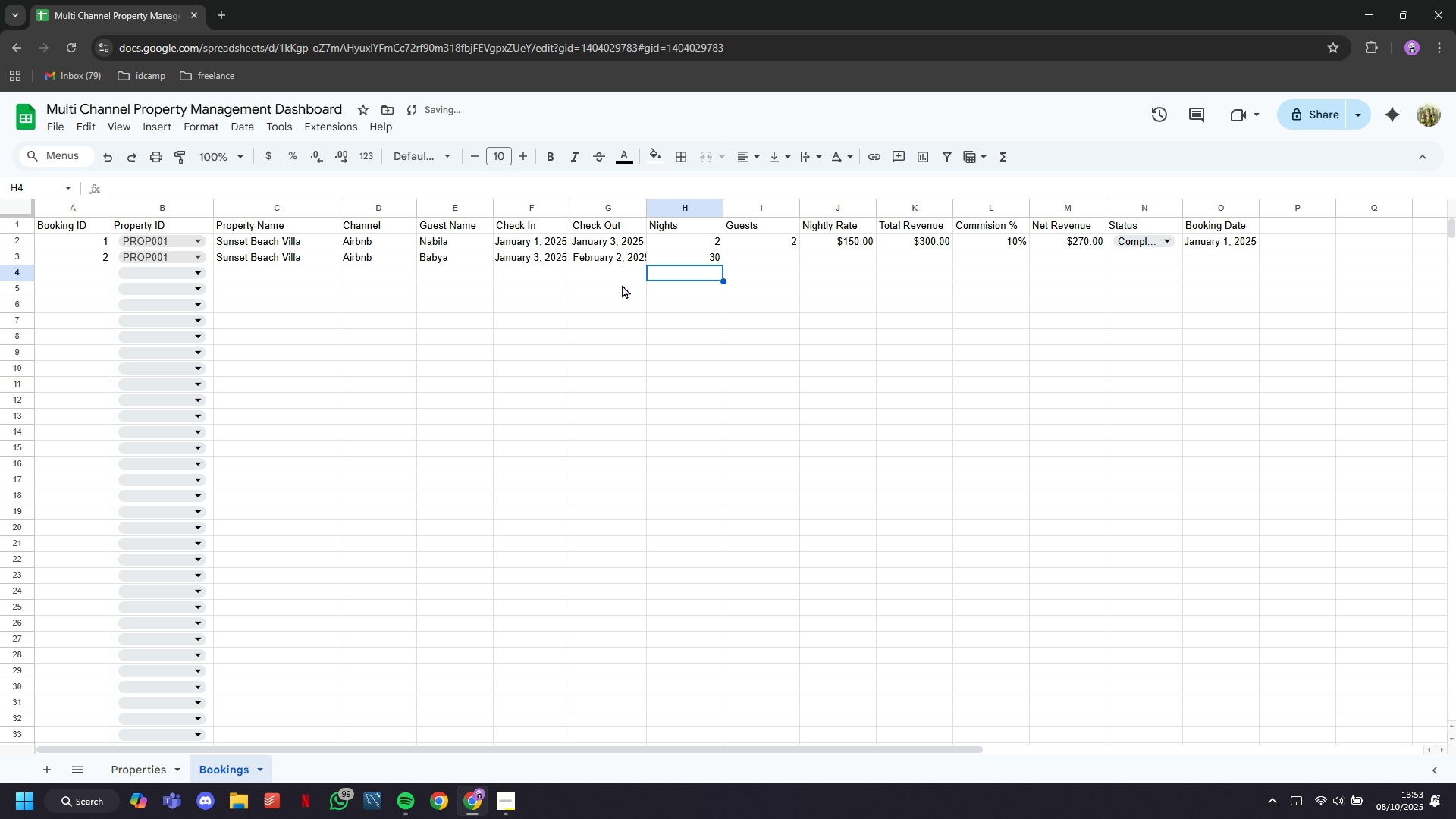 
key(ArrowUp)
 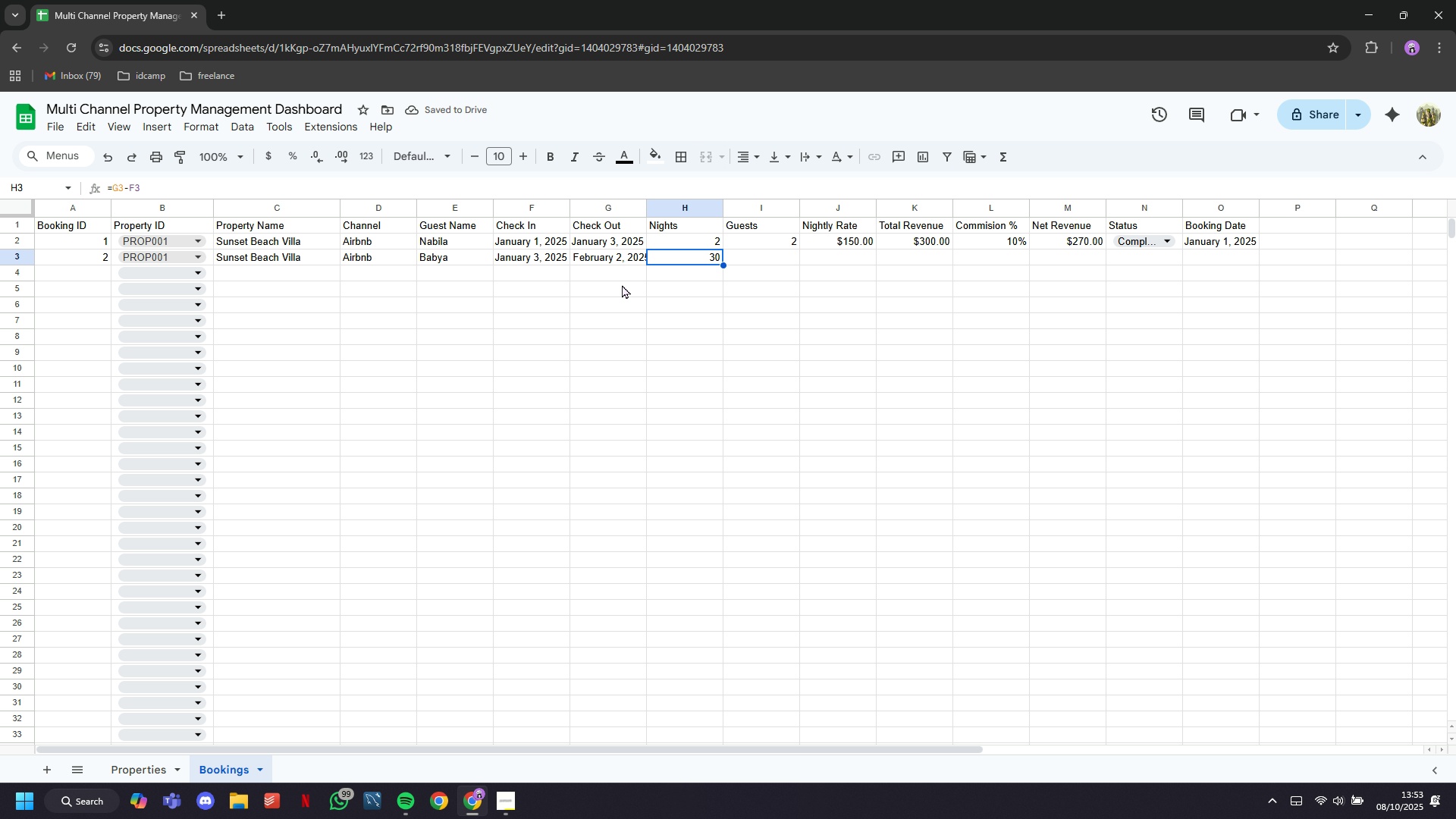 
key(ArrowRight)
 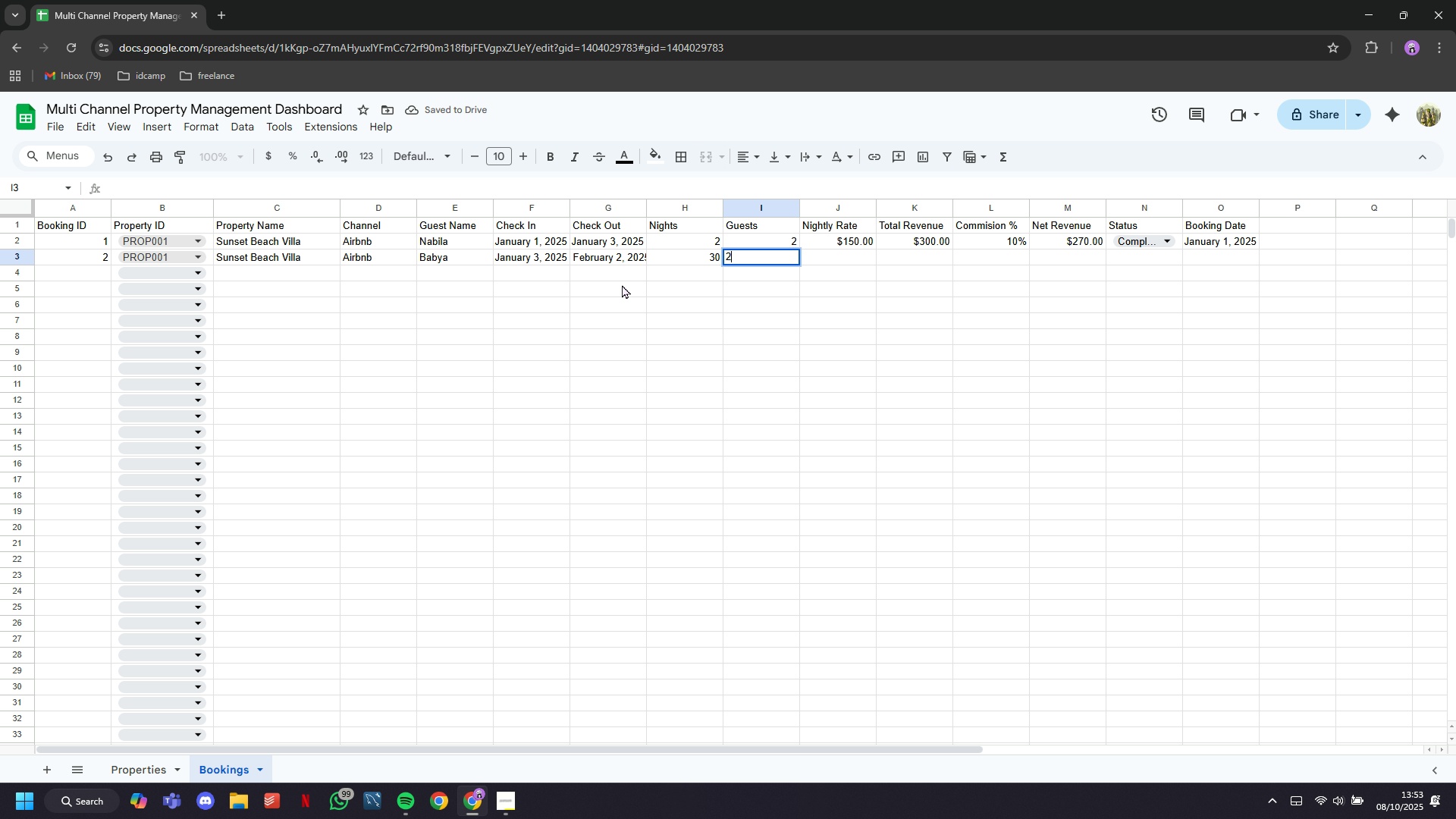 
key(2)
 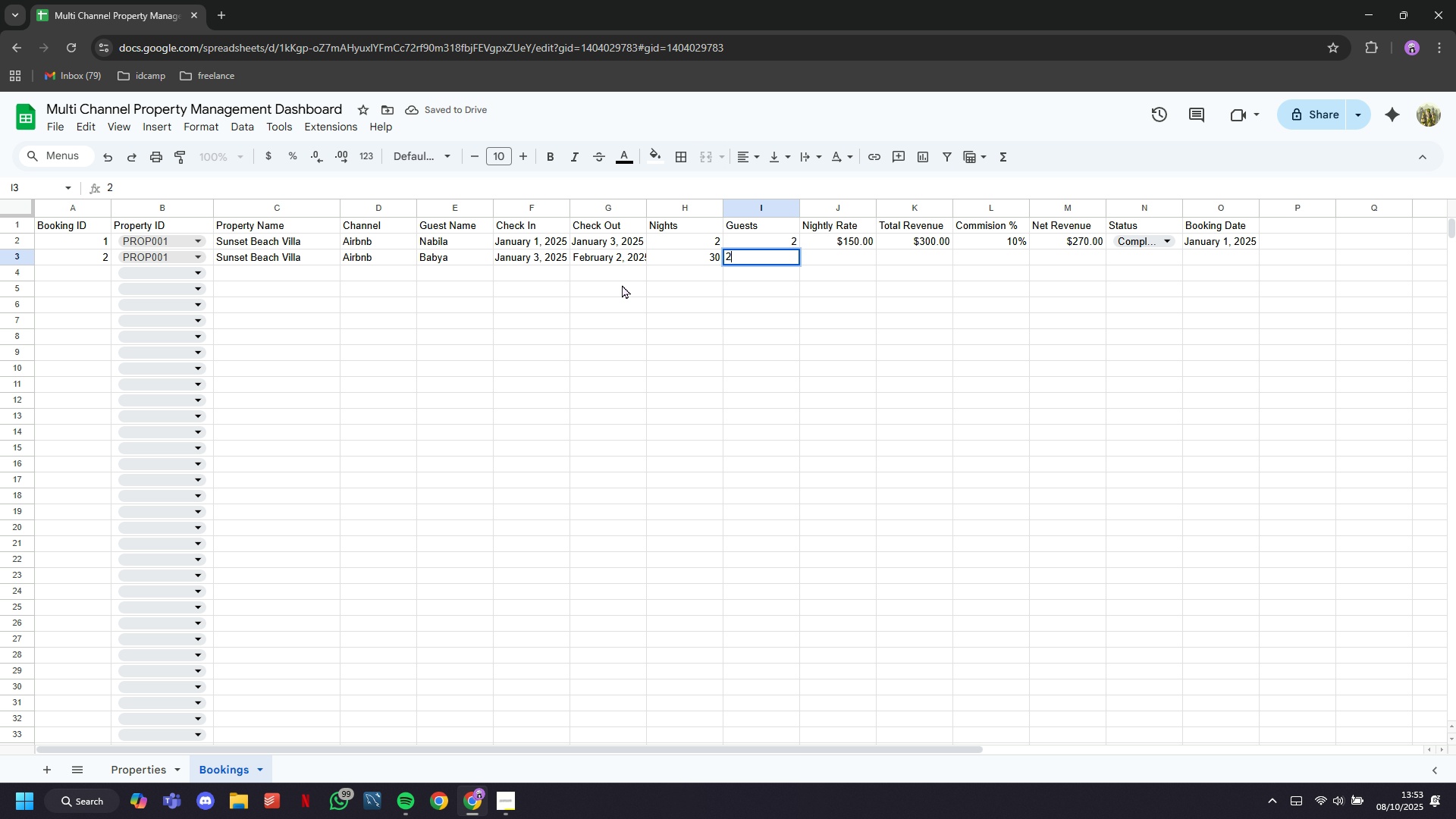 
key(ArrowRight)
 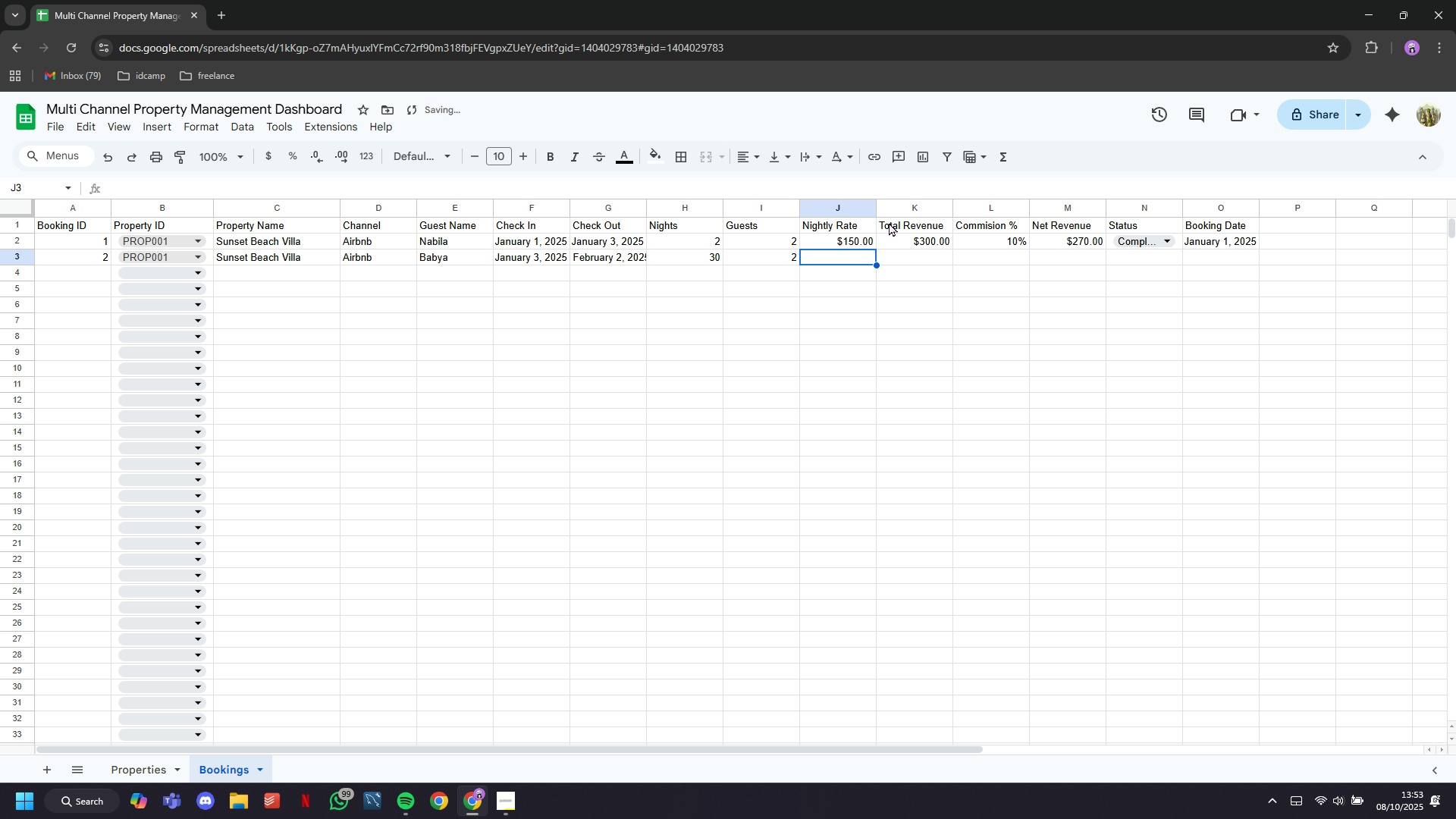 
left_click([864, 241])